 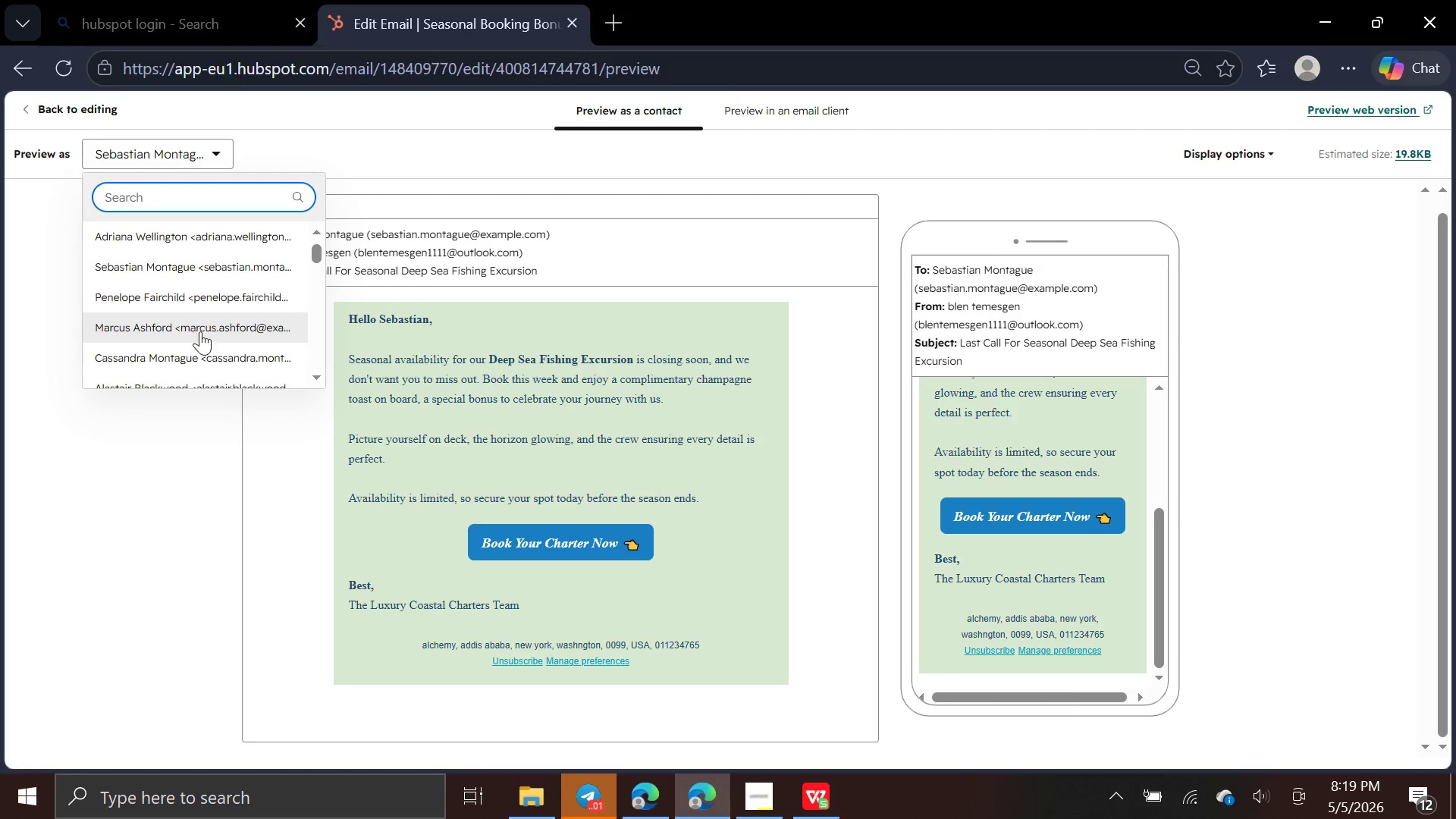 
left_click([204, 293])
 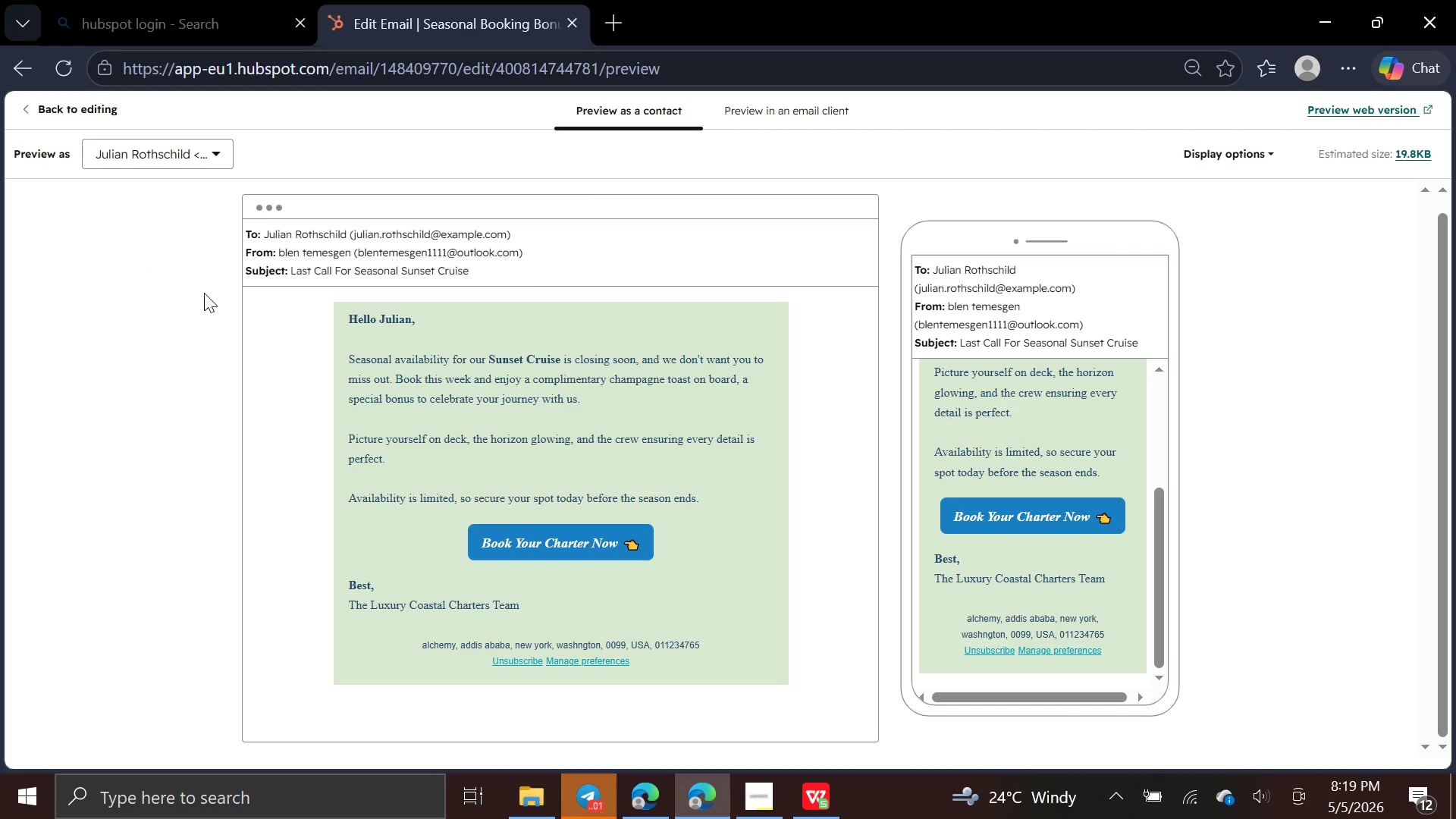 
left_click([204, 293])
 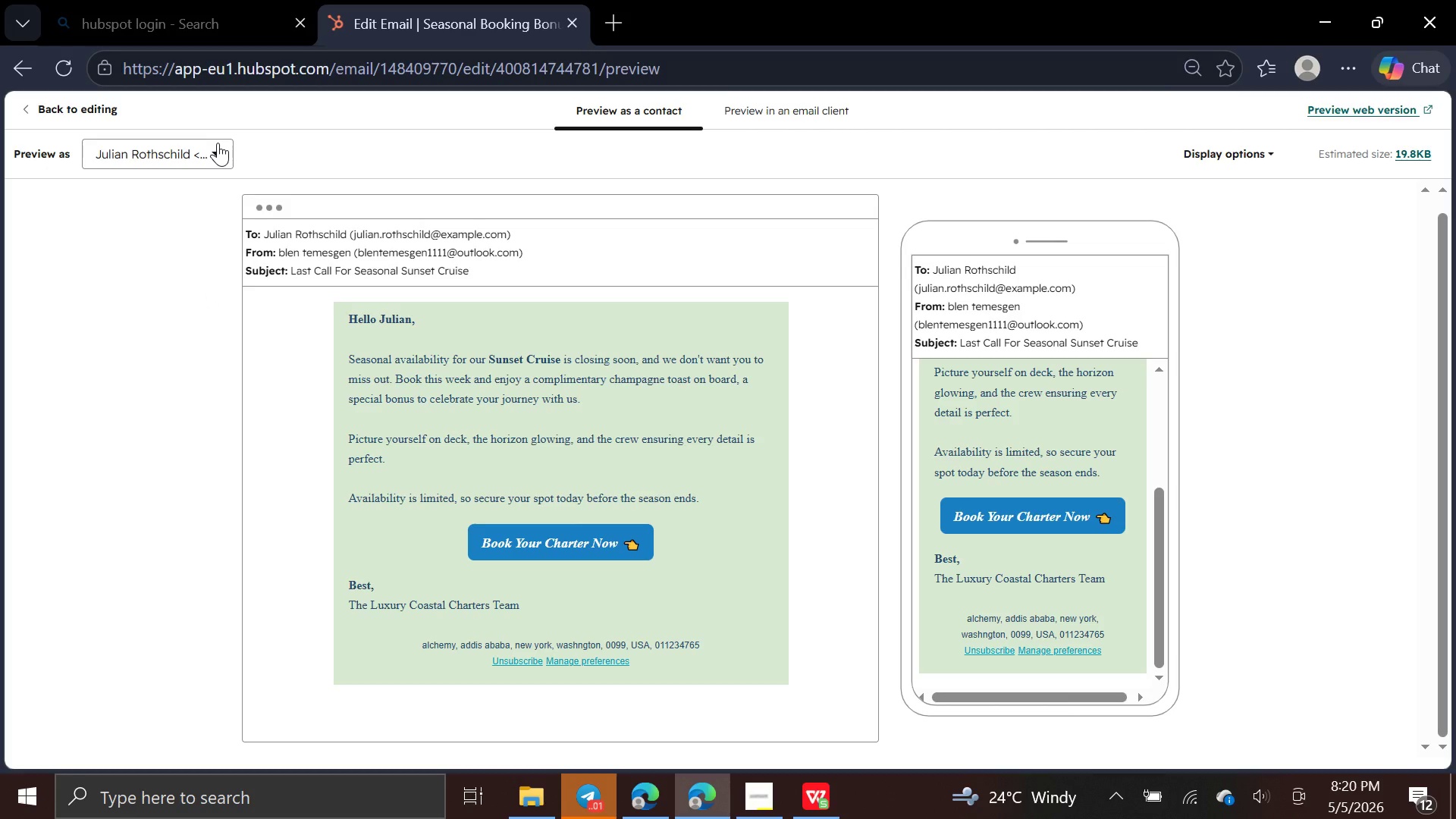 
left_click([218, 143])
 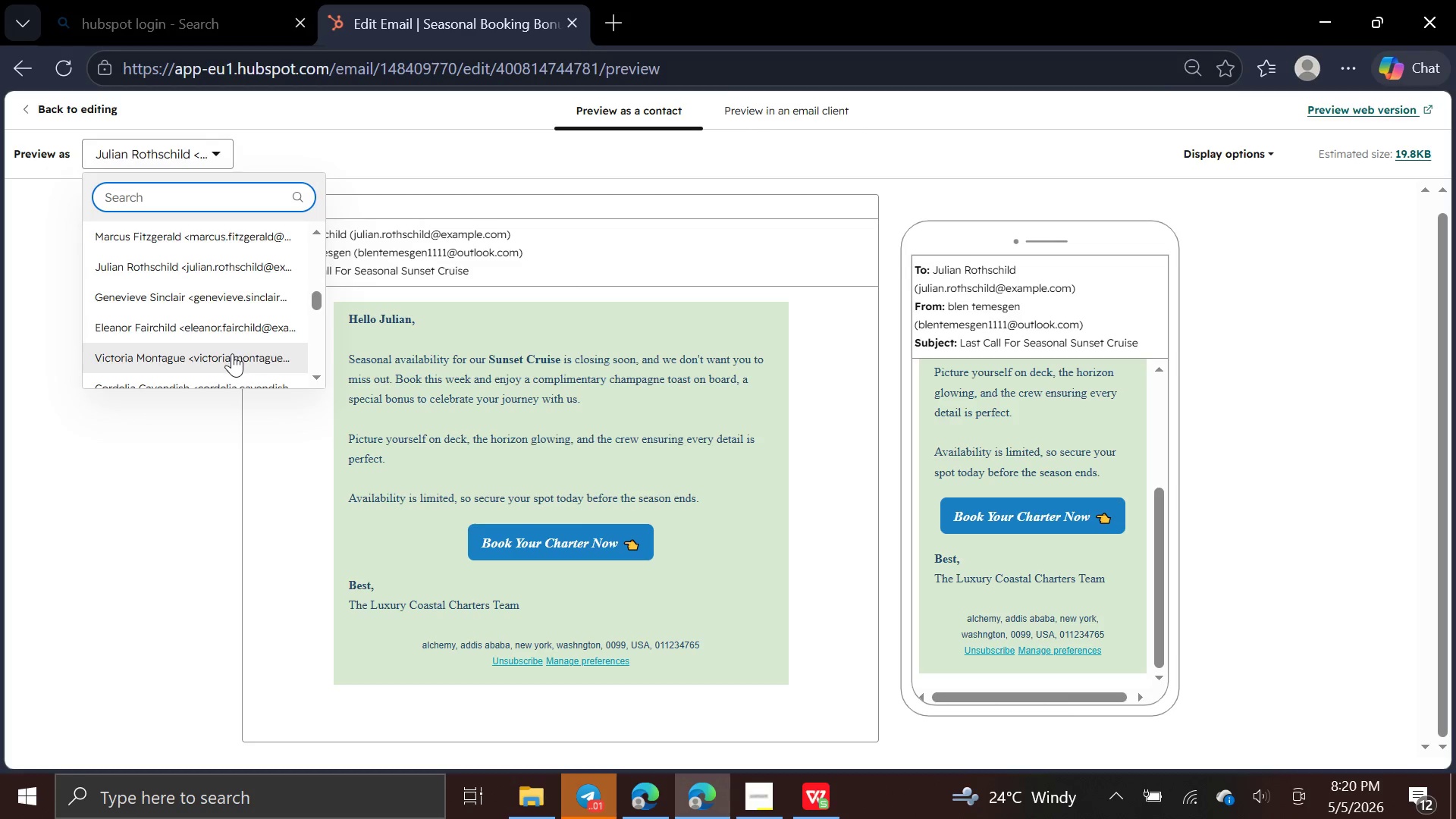 
left_click([232, 353])
 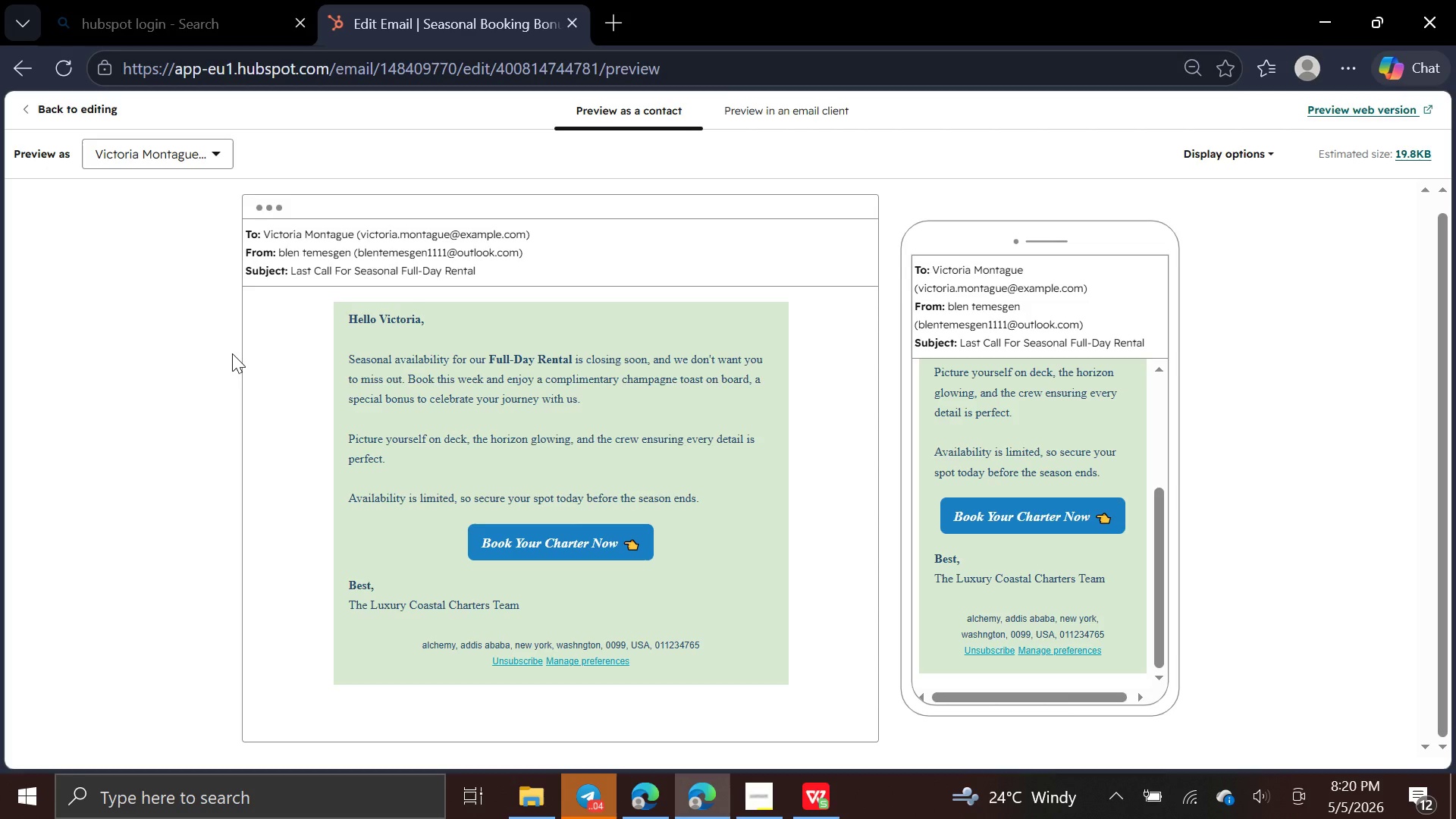 
wait(16.25)
 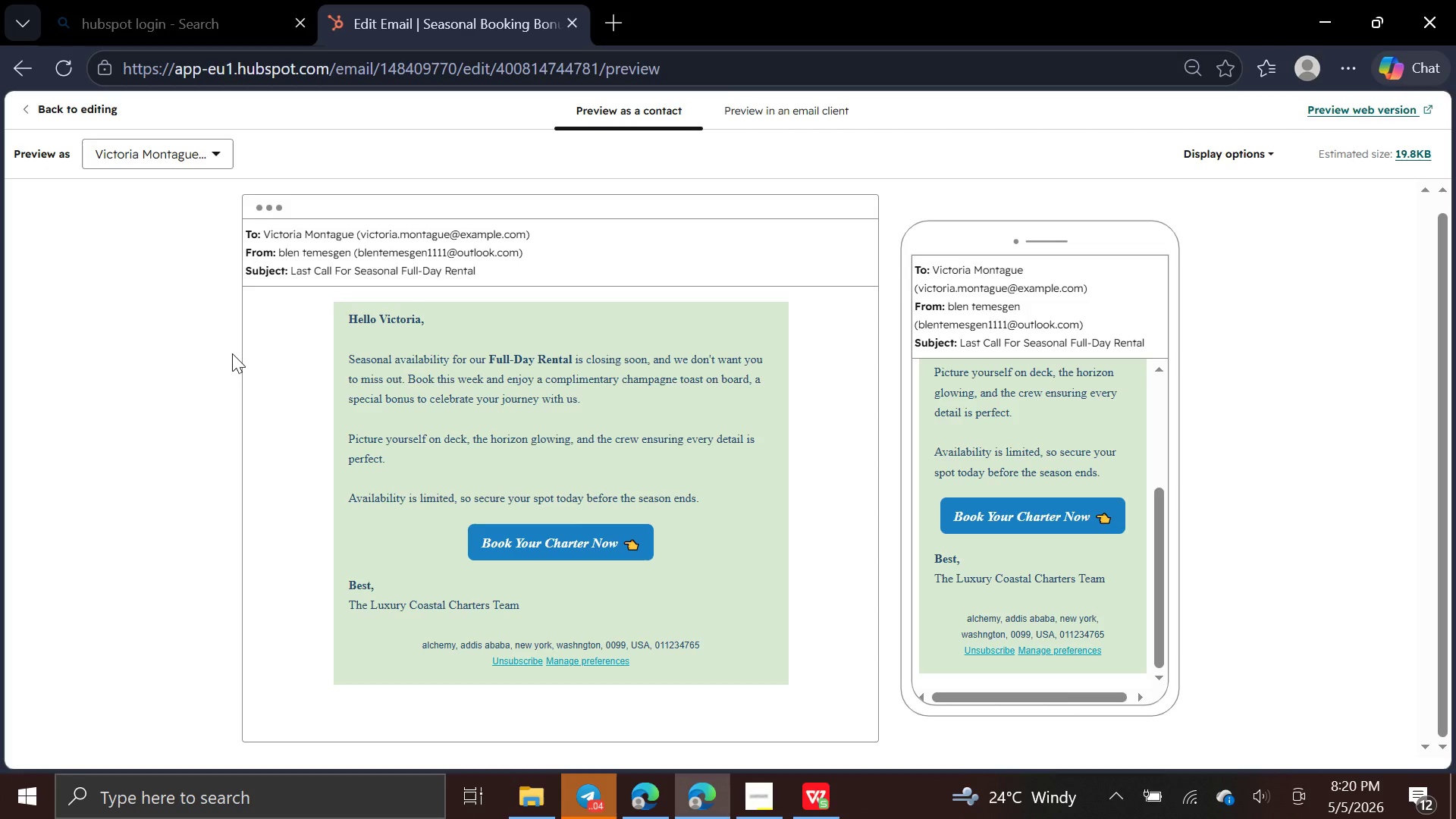 
left_click([212, 149])
 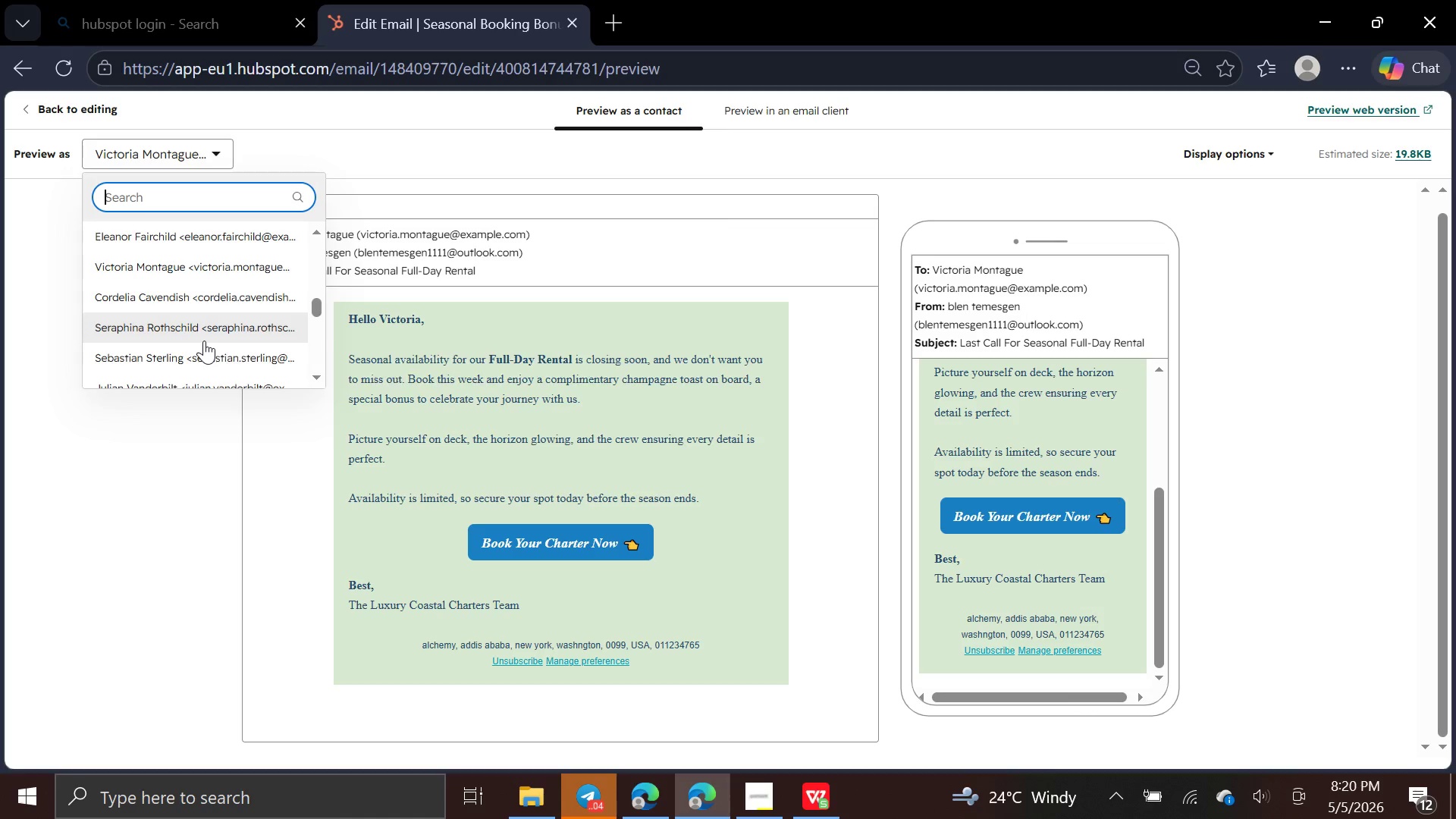 
left_click([204, 340])
 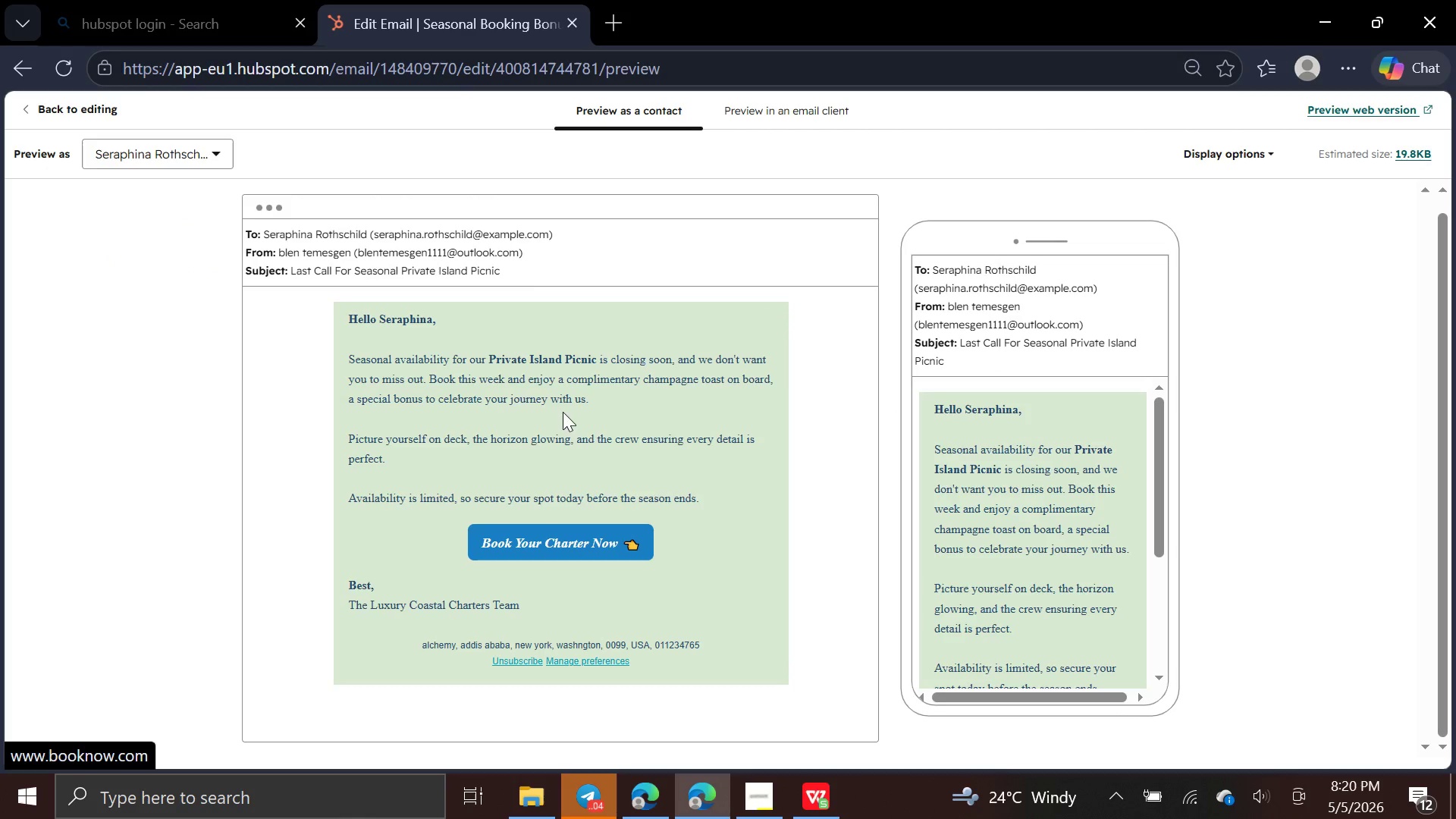 
wait(7.41)
 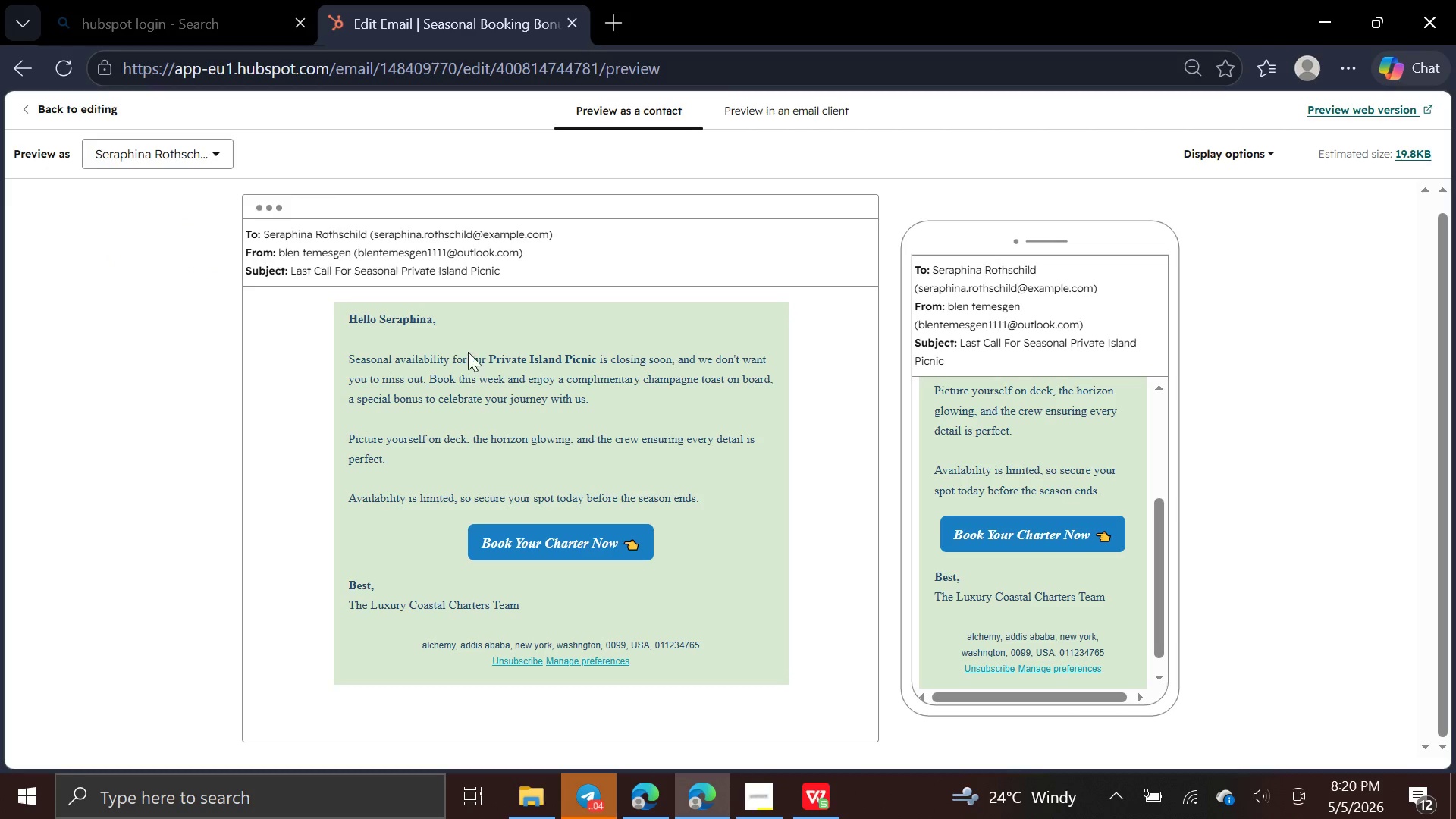 
left_click([74, 107])
 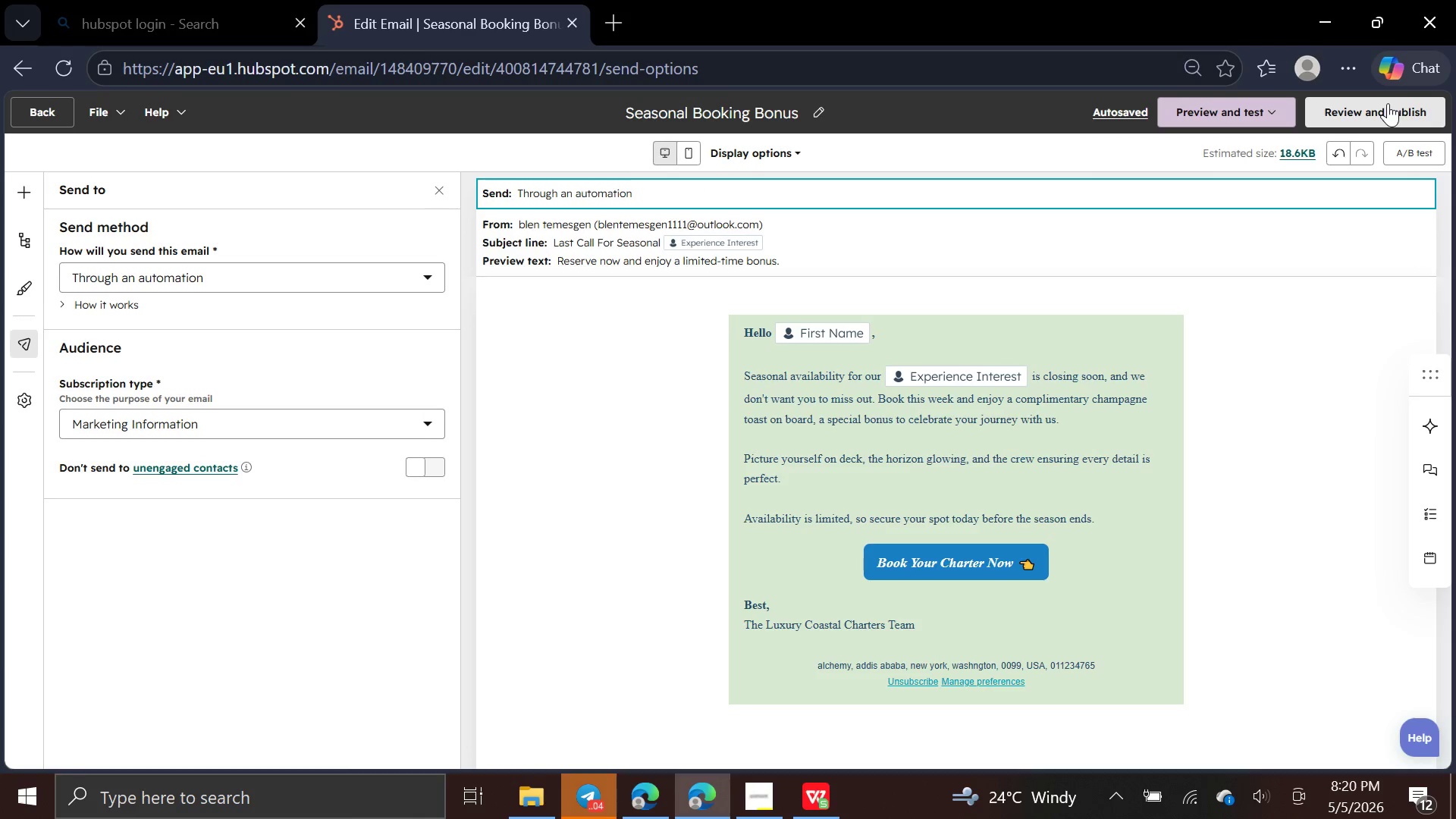 
left_click([1392, 114])
 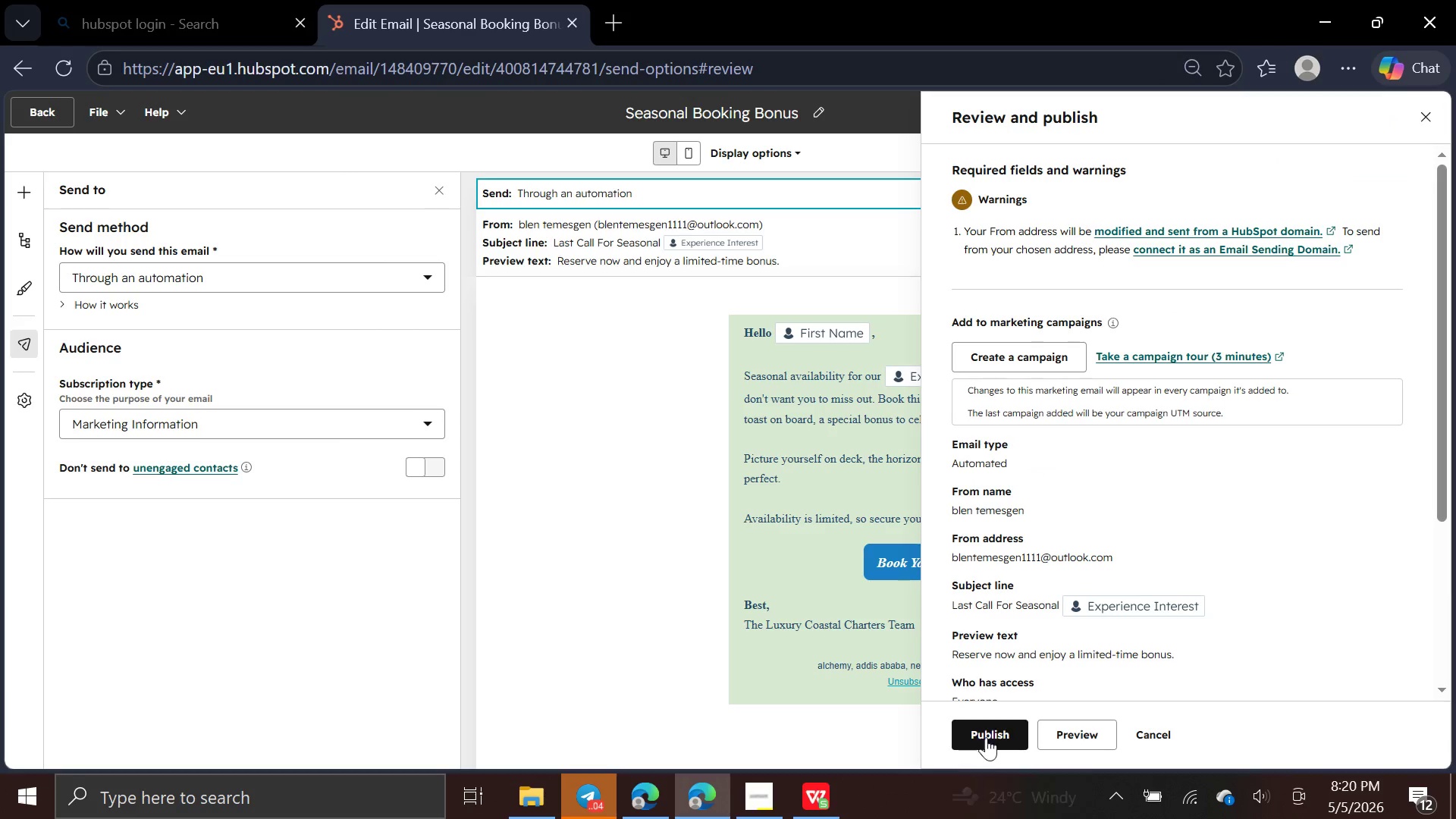 
left_click([990, 729])
 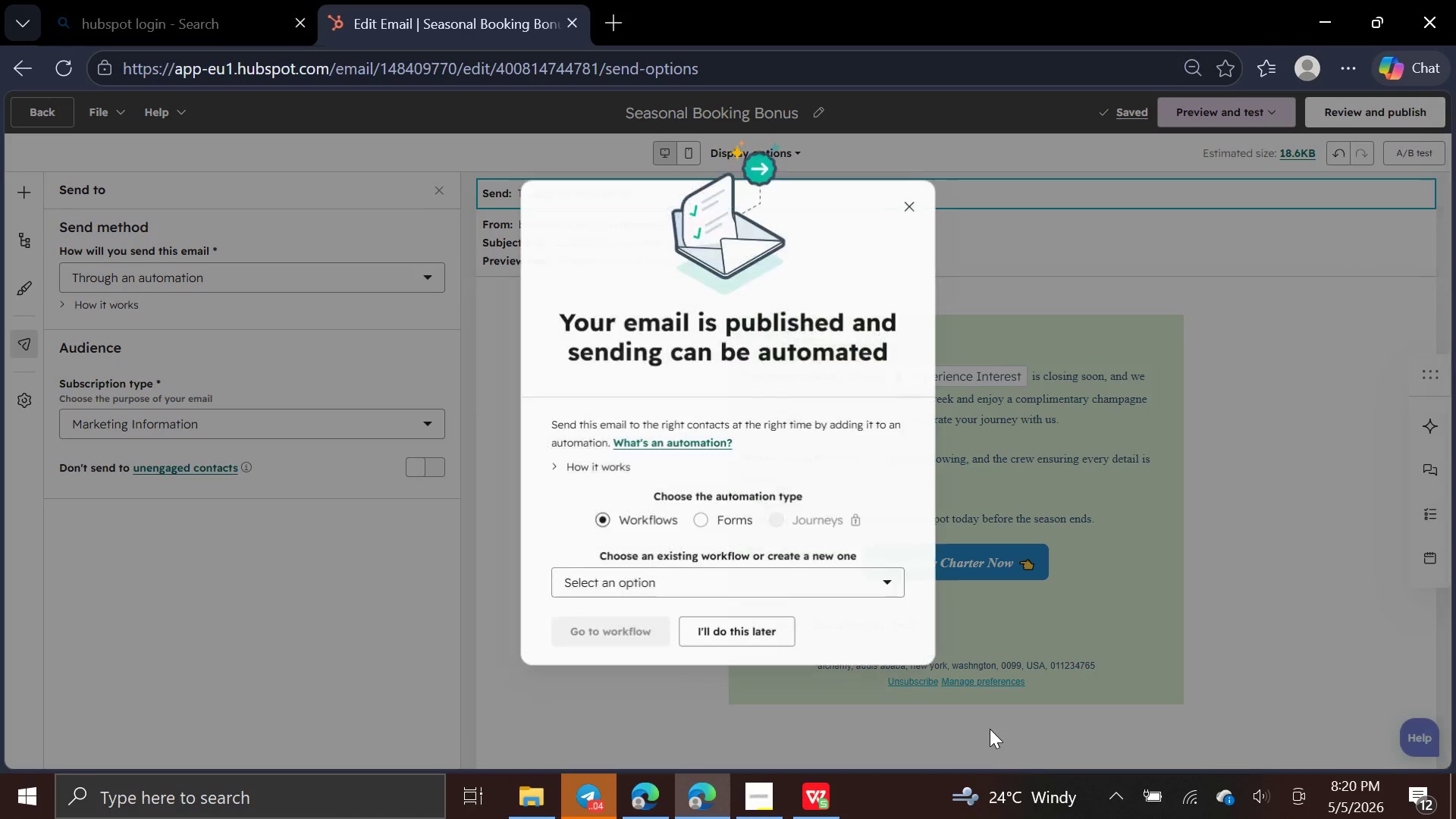 
wait(5.73)
 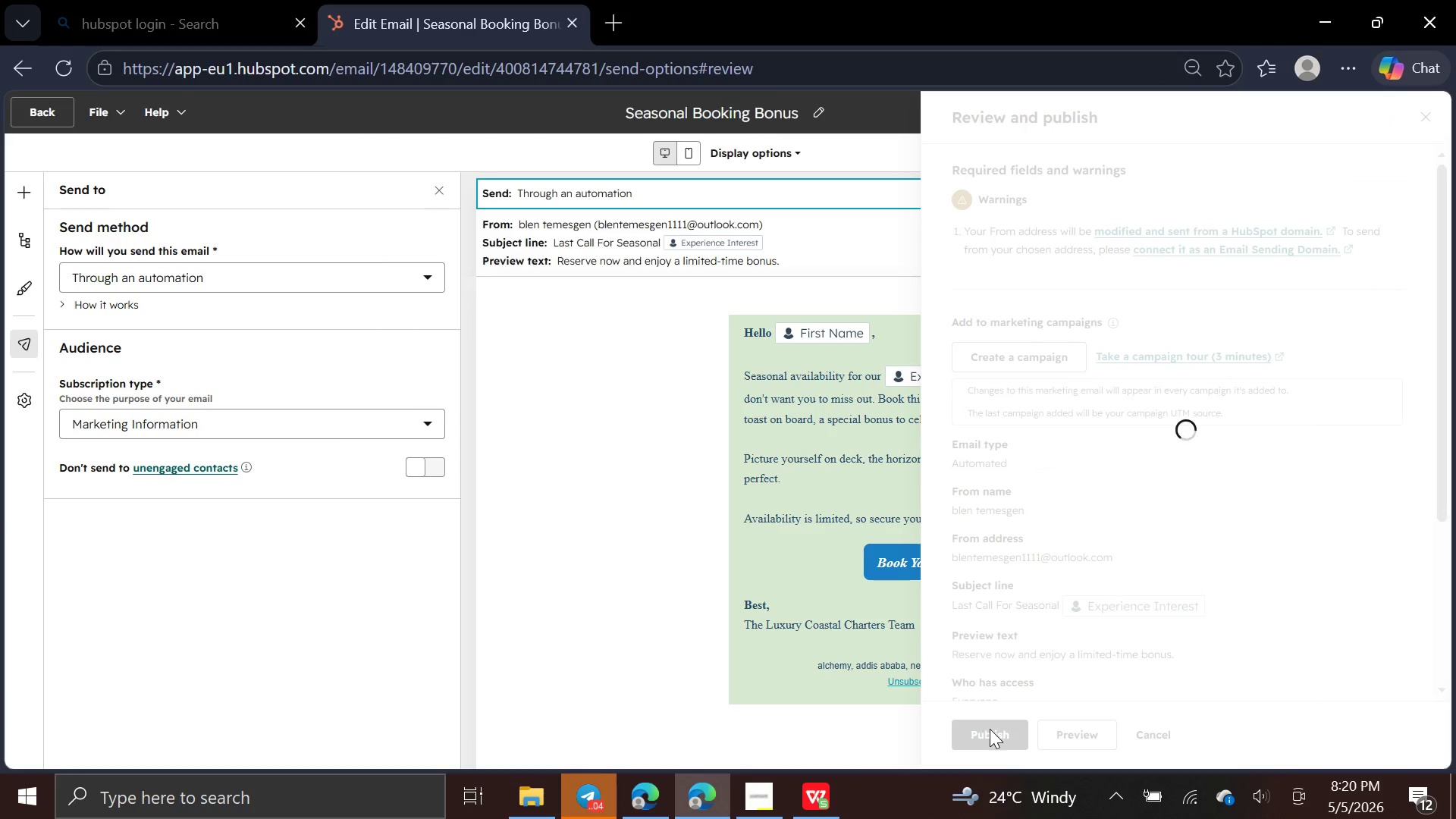 
left_click([727, 632])
 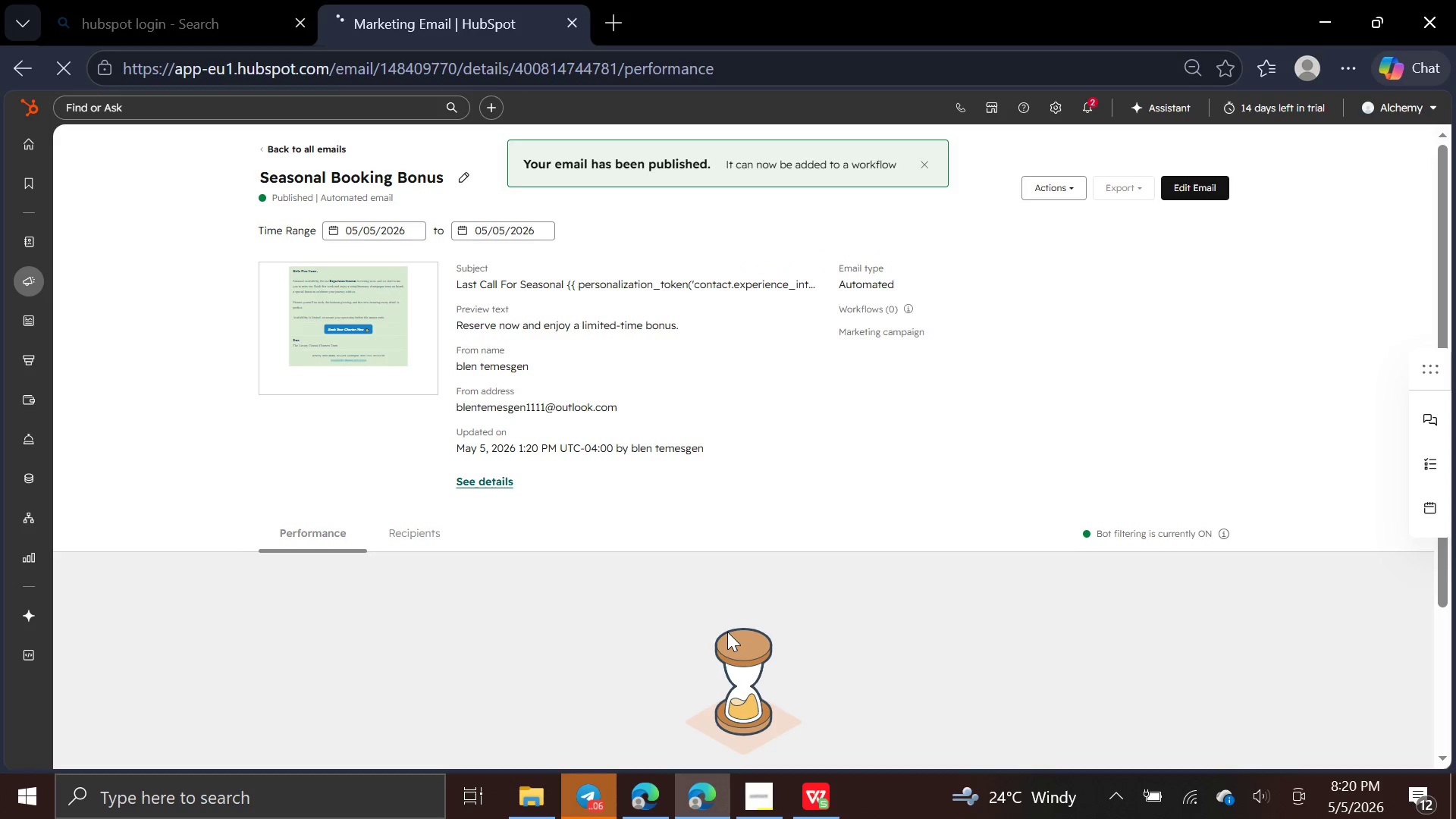 
wait(5.14)
 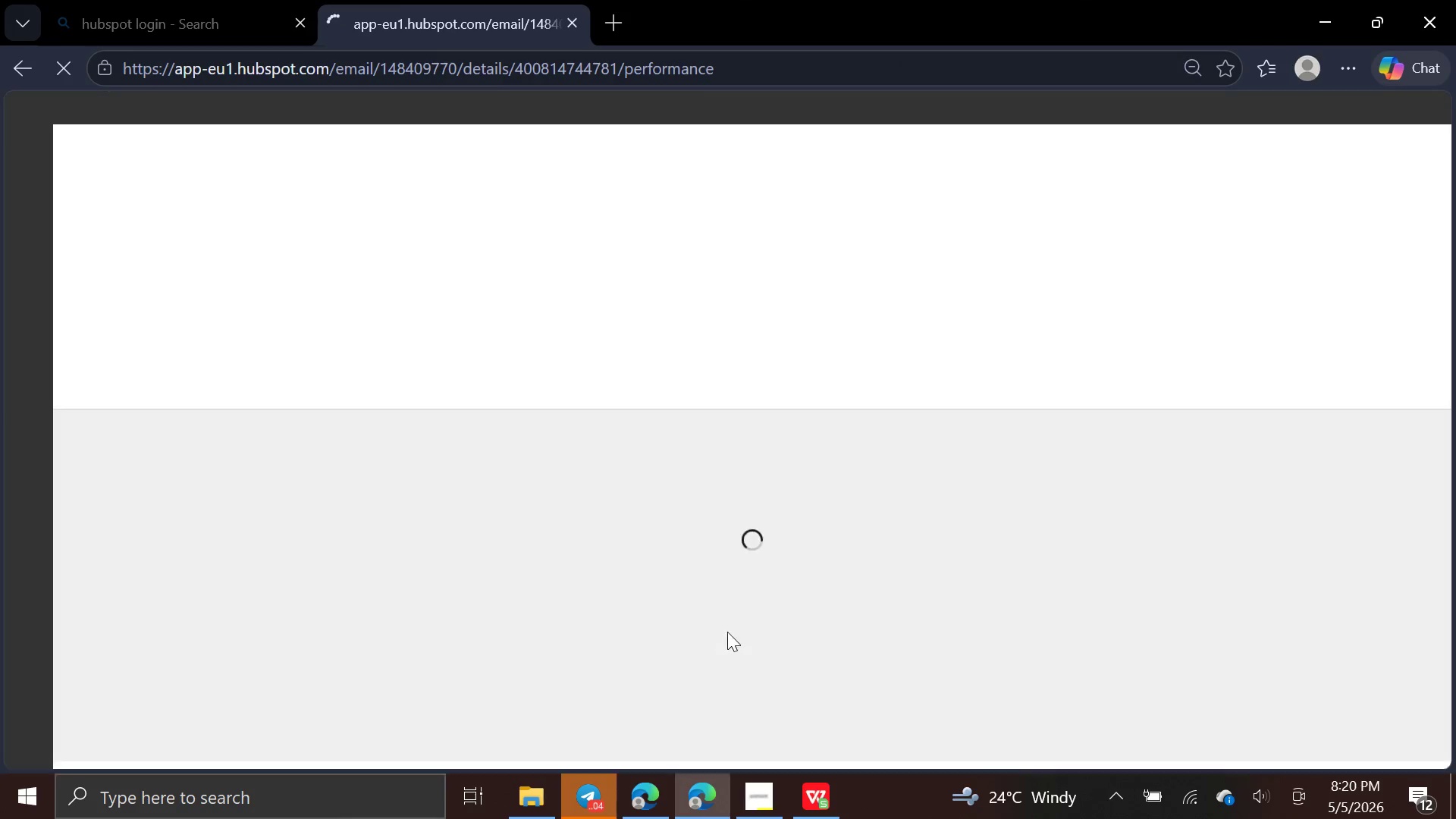 
left_click_drag(start_coordinate=[727, 632], to_coordinate=[421, 636])
 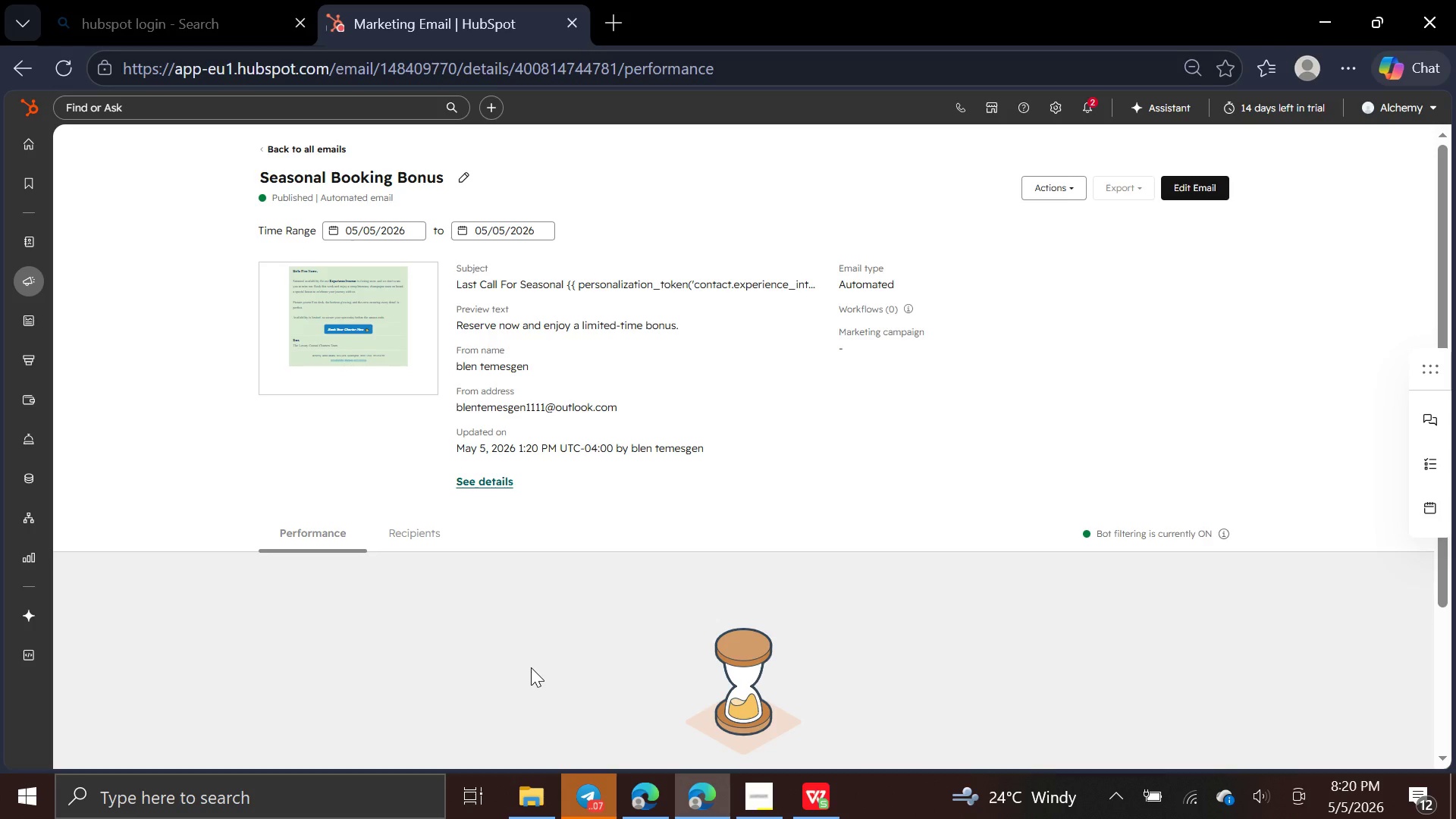 
wait(13.56)
 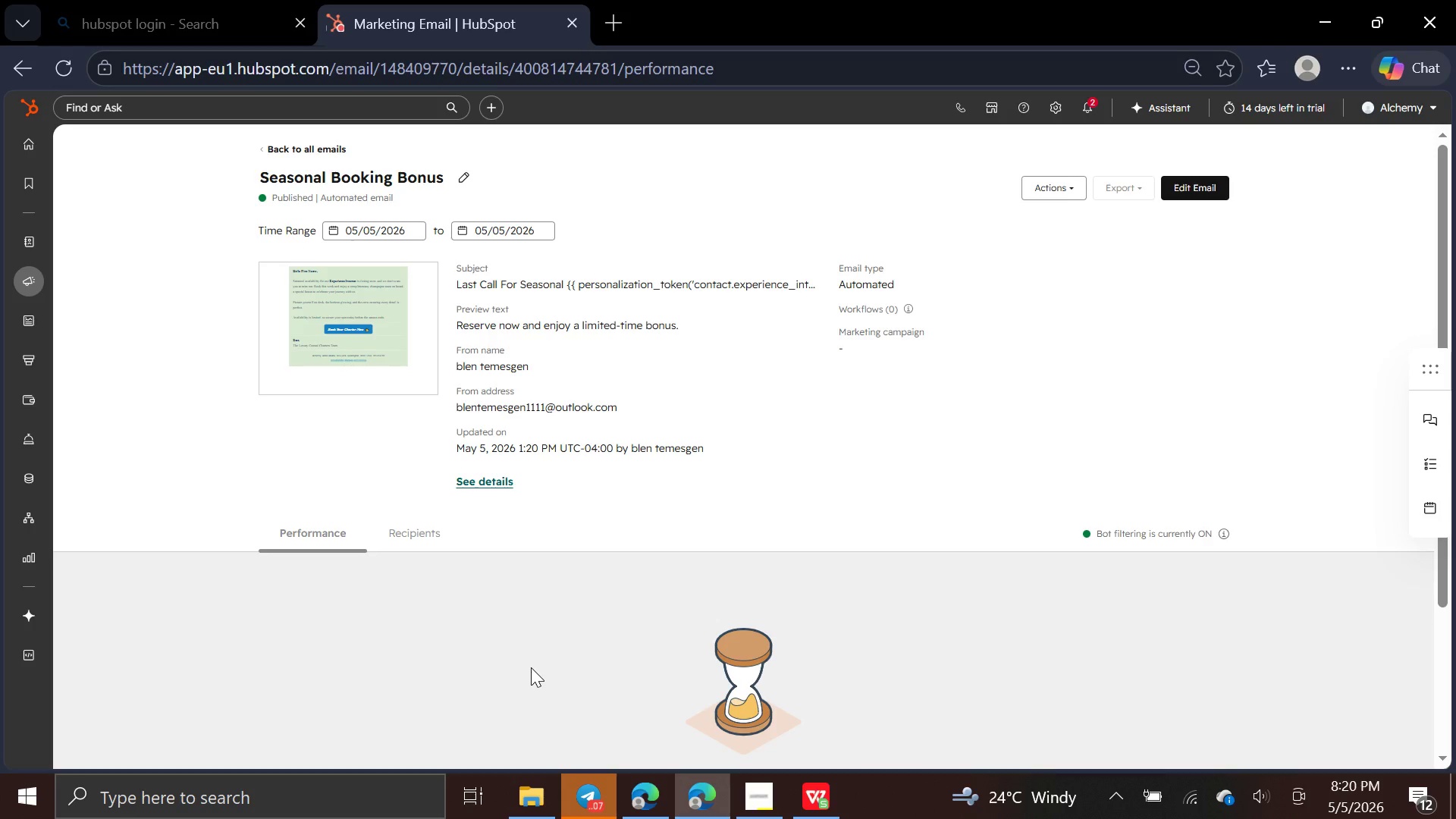 
left_click([752, 814])